 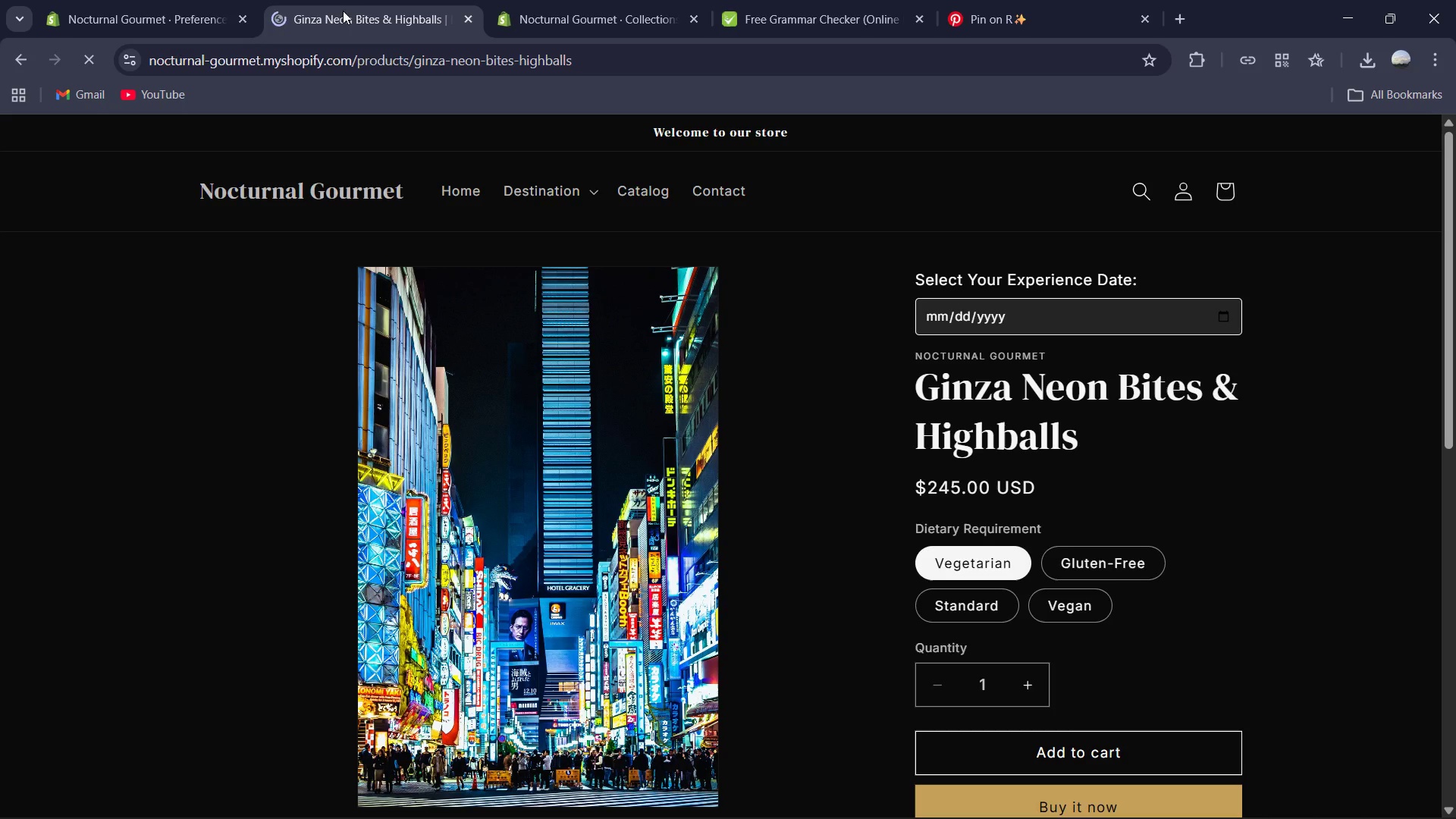 
left_click([560, 200])
 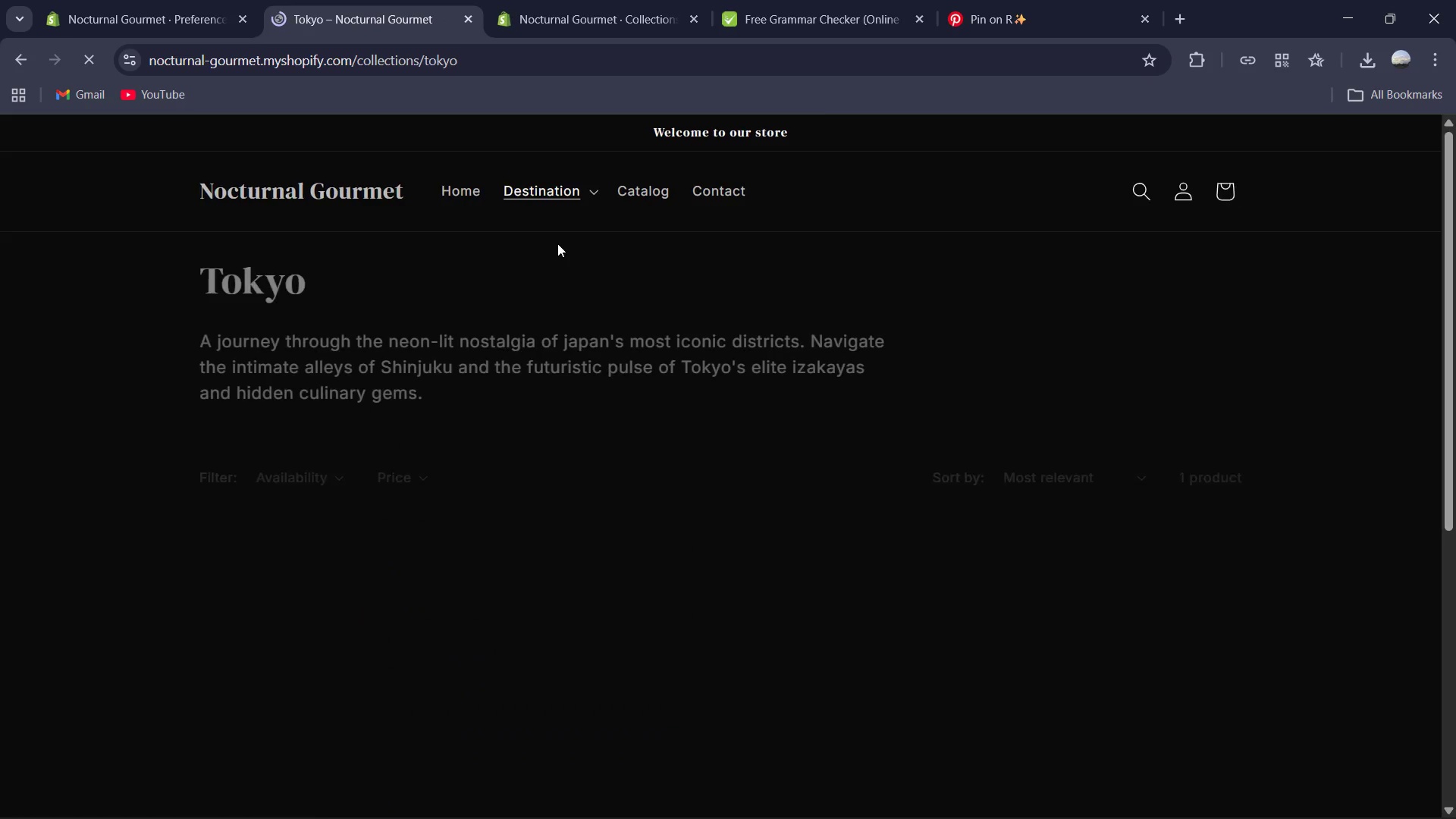 
scroll: coordinate [582, 271], scroll_direction: down, amount: 1.0
 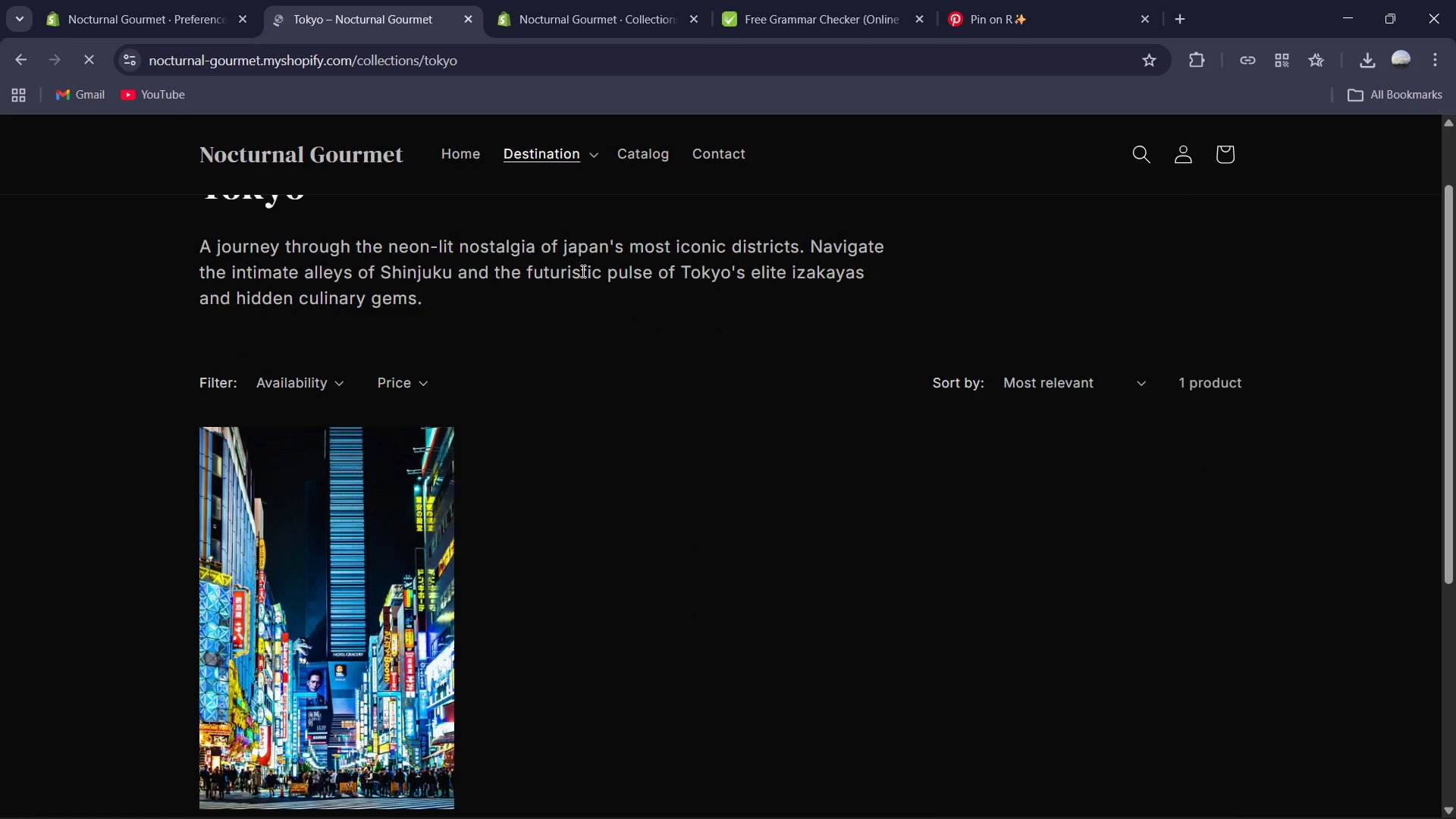 
scroll: coordinate [582, 271], scroll_direction: up, amount: 1.0
 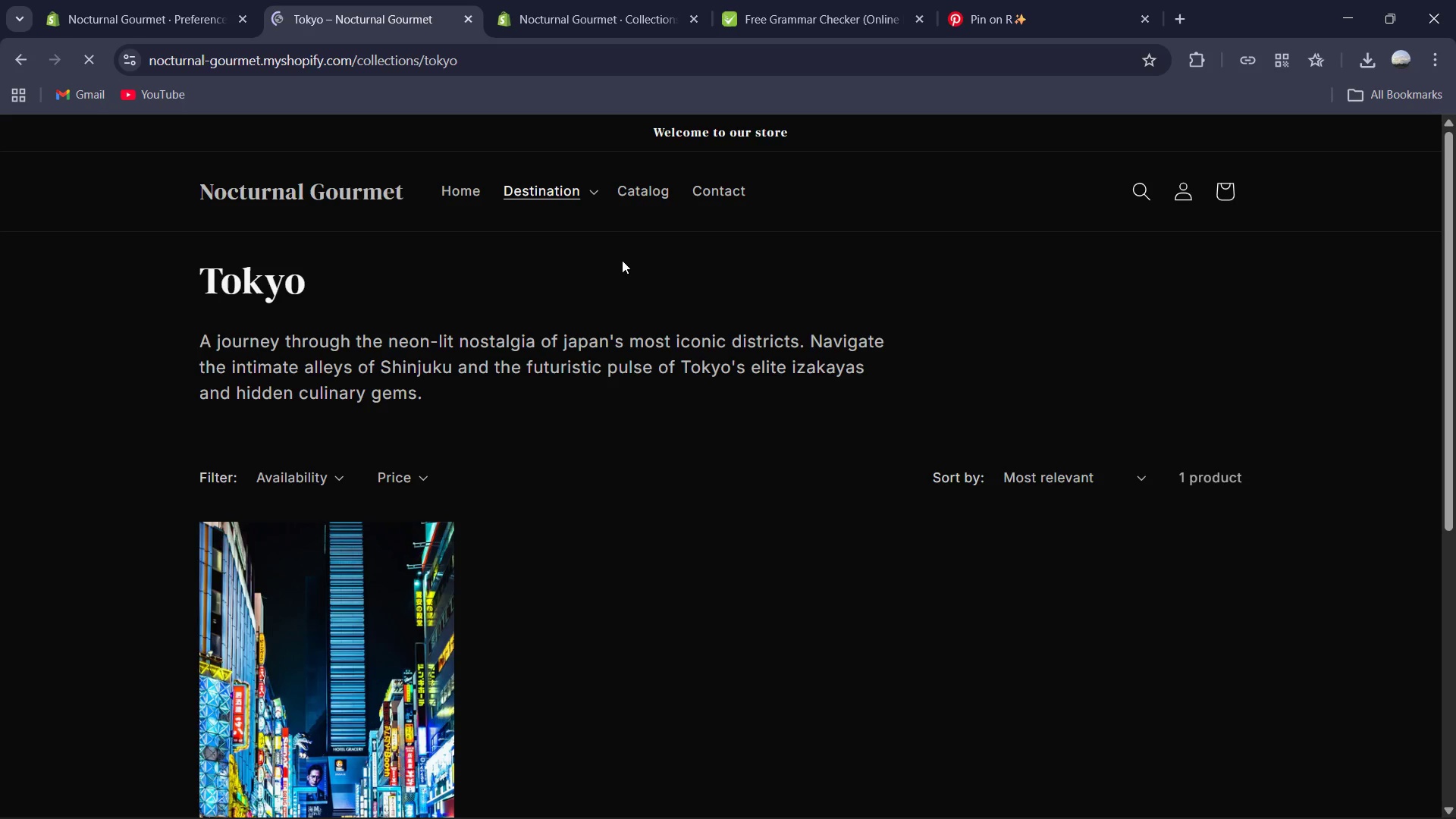 
key(PrintScreen)
 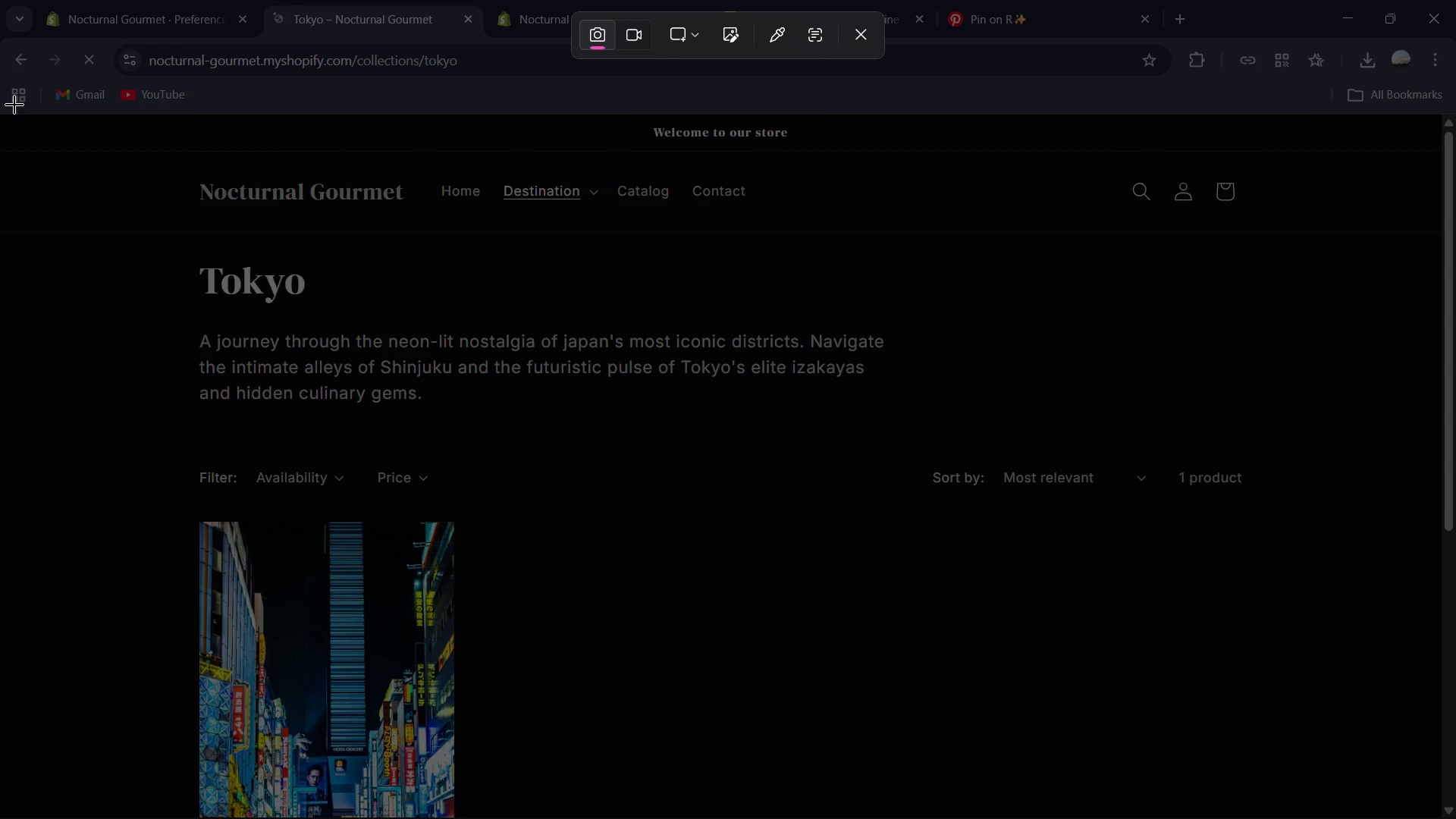 
left_click_drag(start_coordinate=[21, 102], to_coordinate=[1455, 818])
 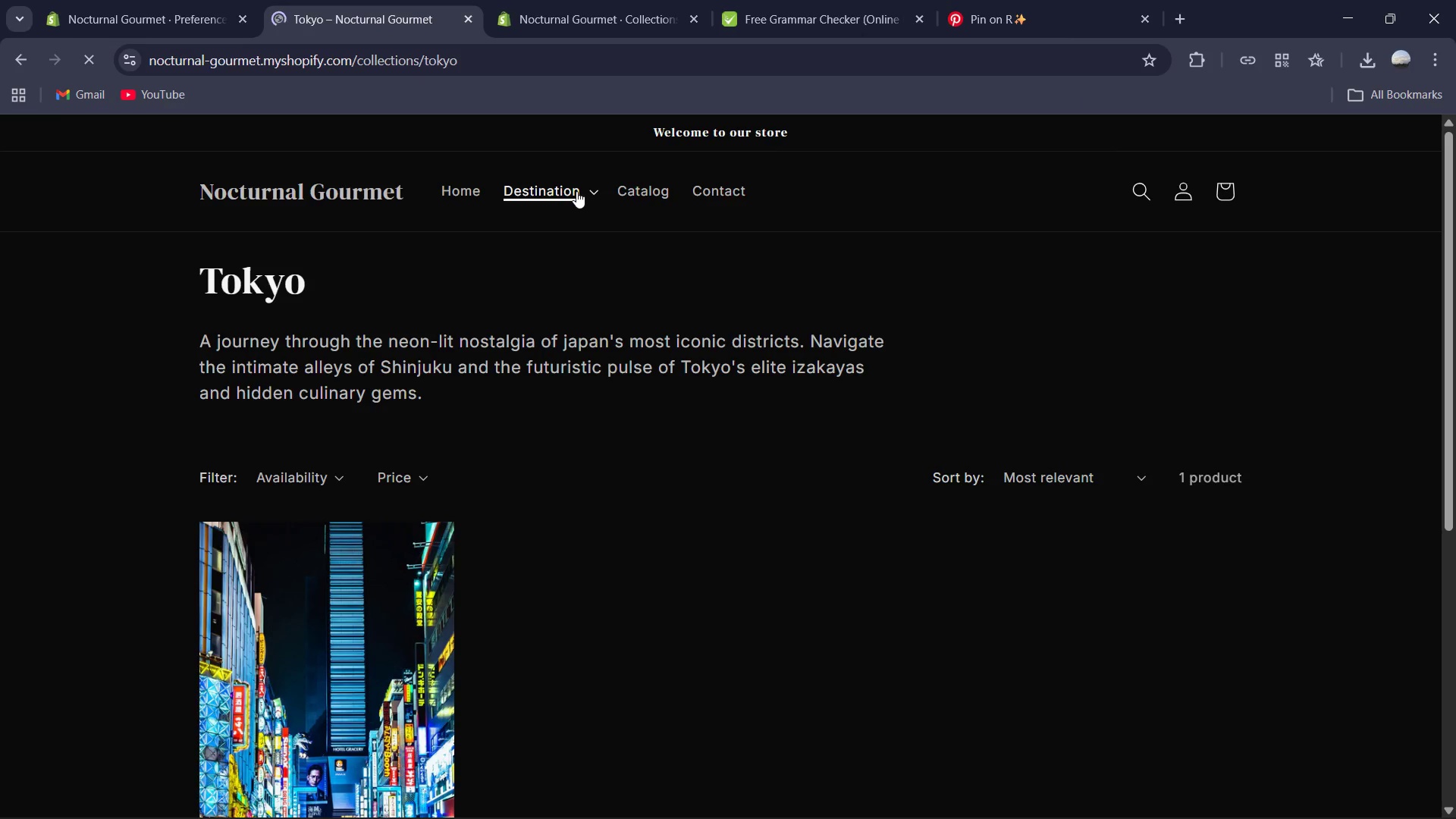 
left_click([581, 190])
 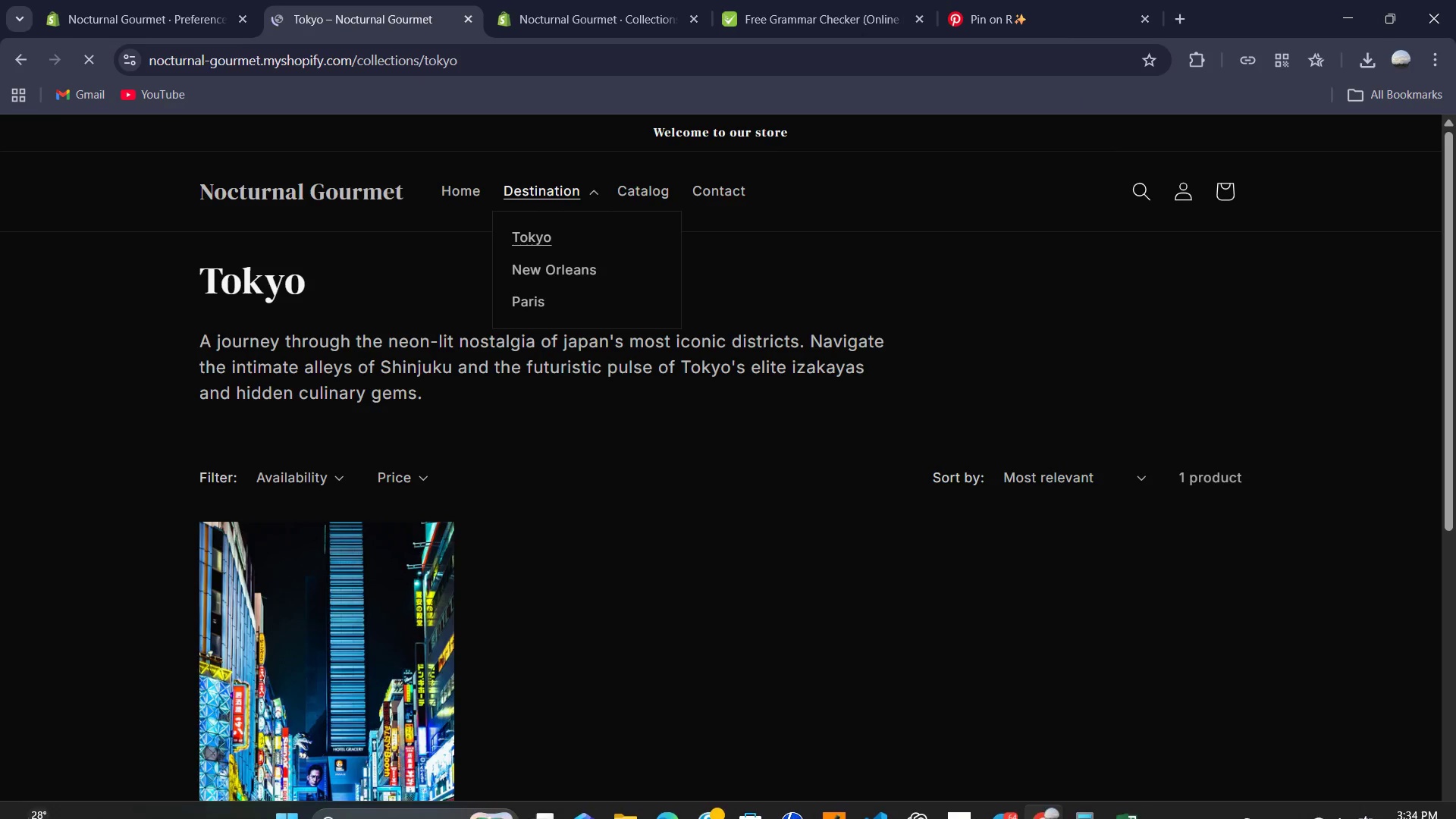 
left_click([959, 818])